 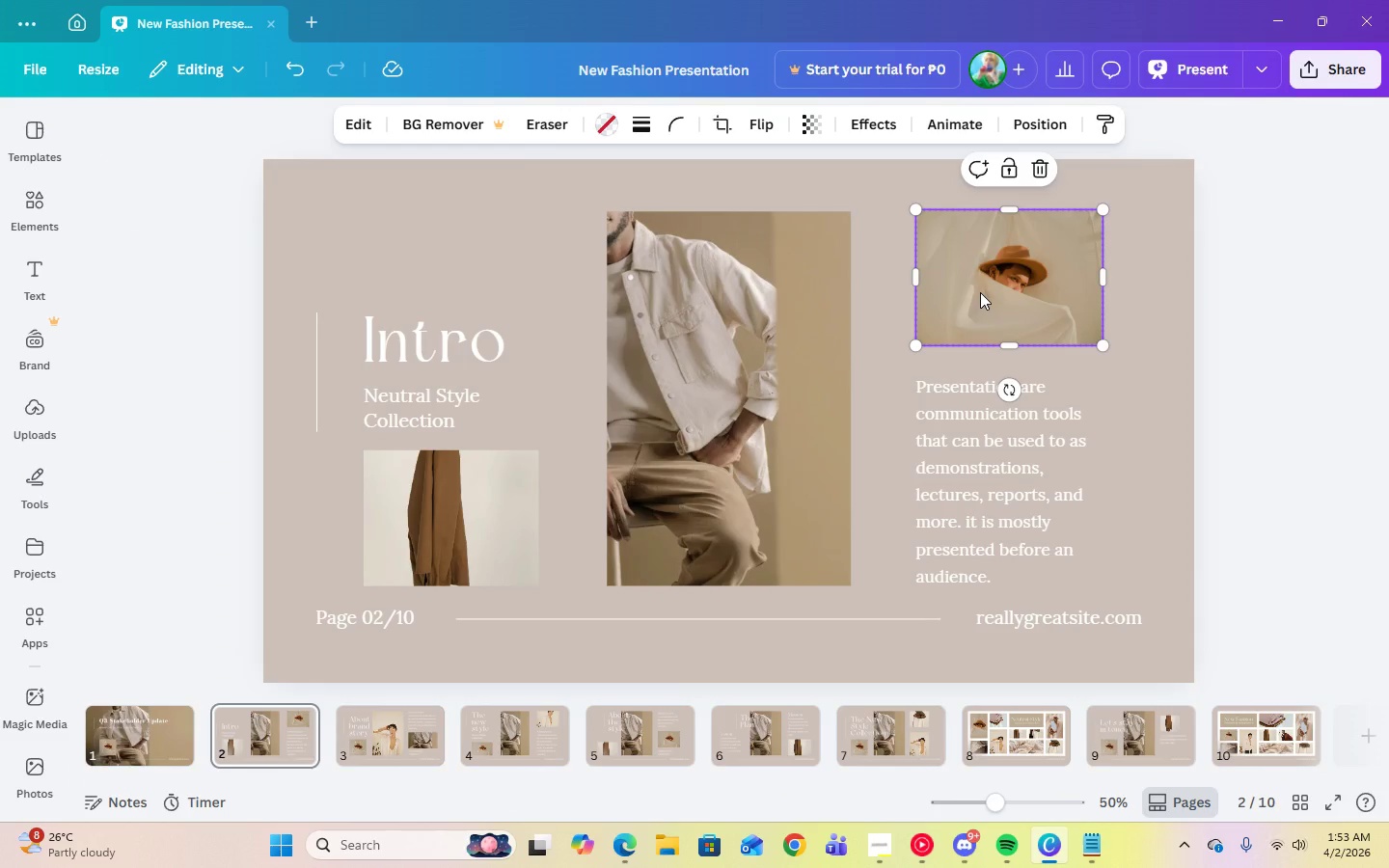 
left_click([1224, 373])
 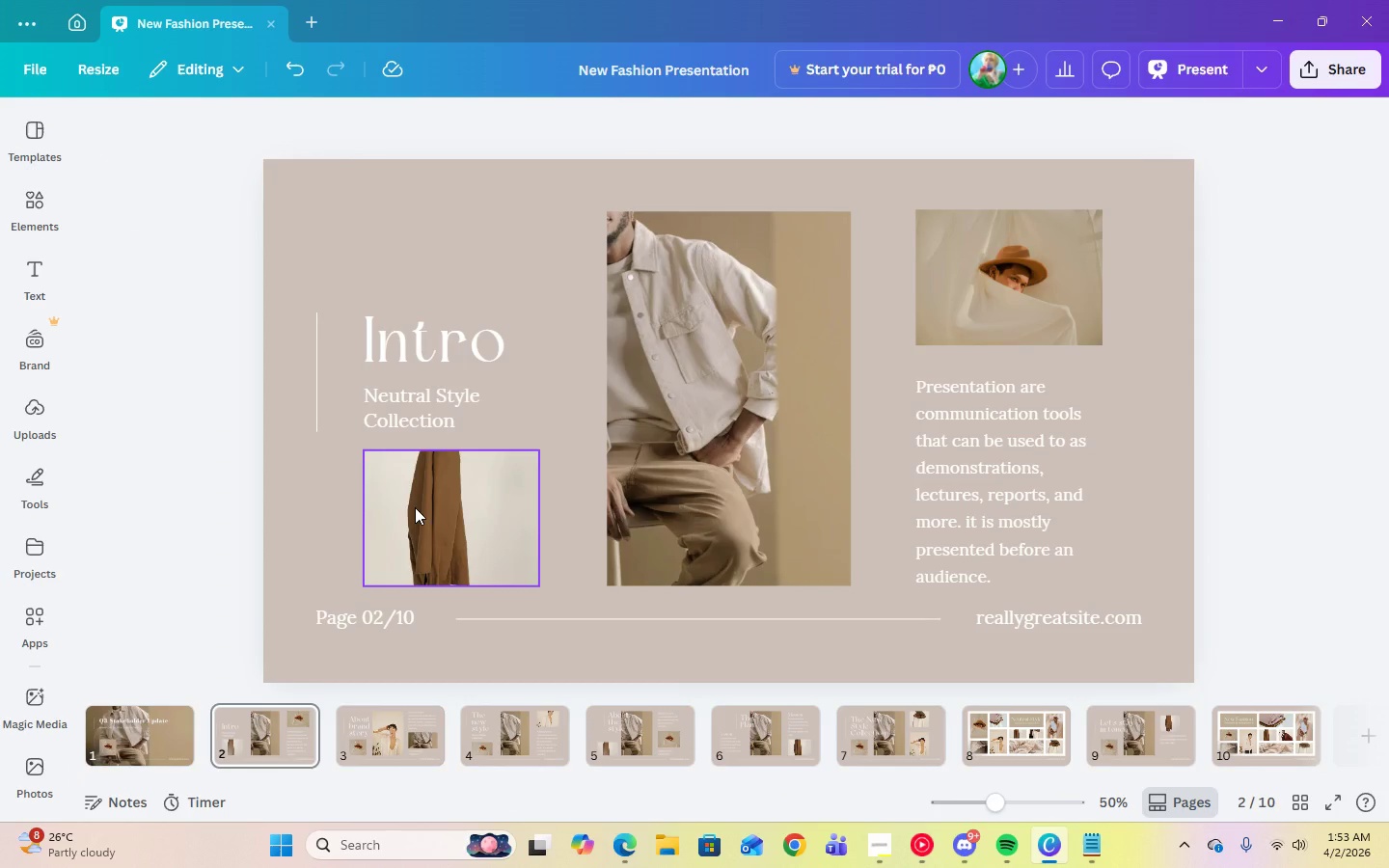 
left_click([415, 507])
 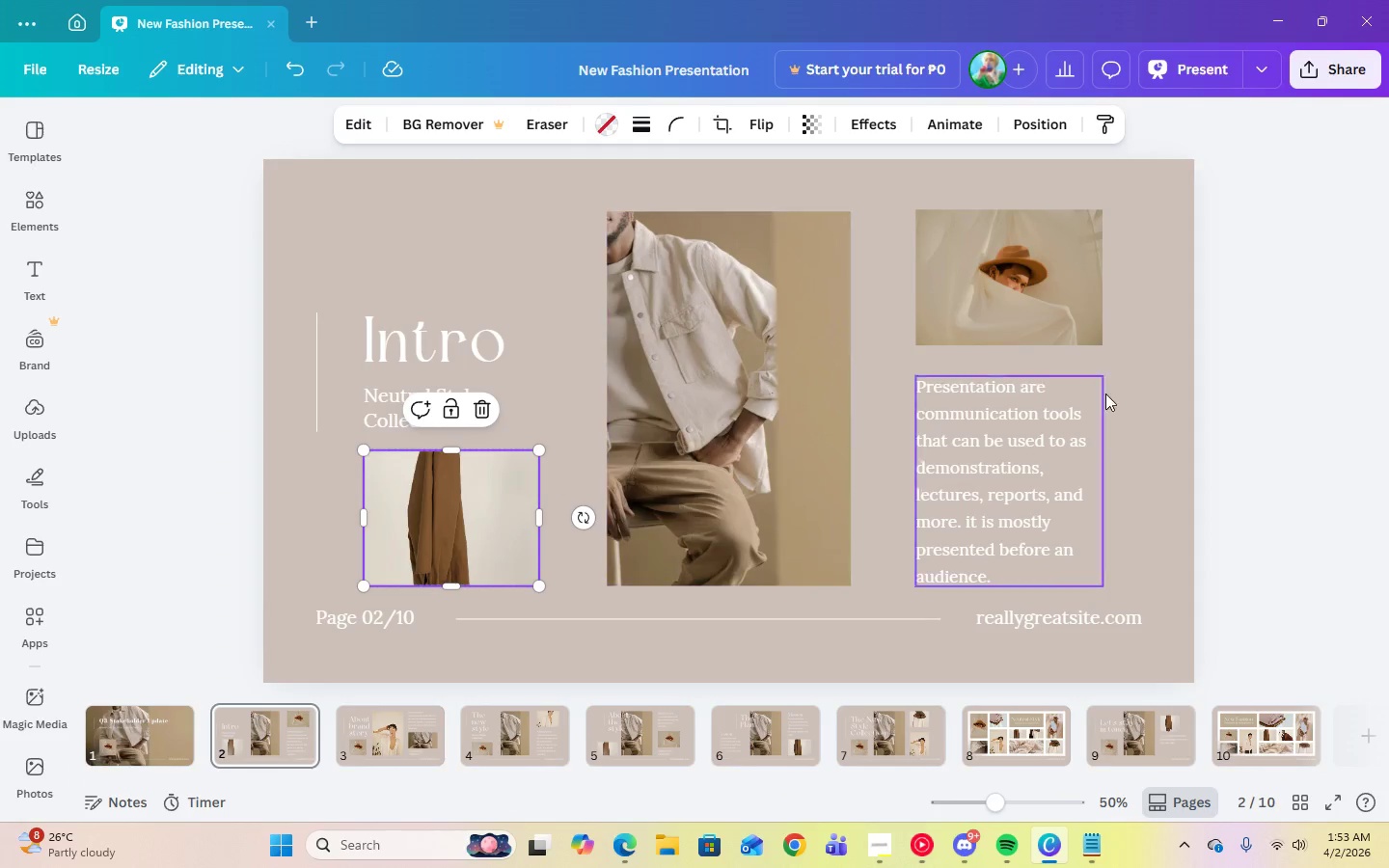 
left_click([1212, 388])
 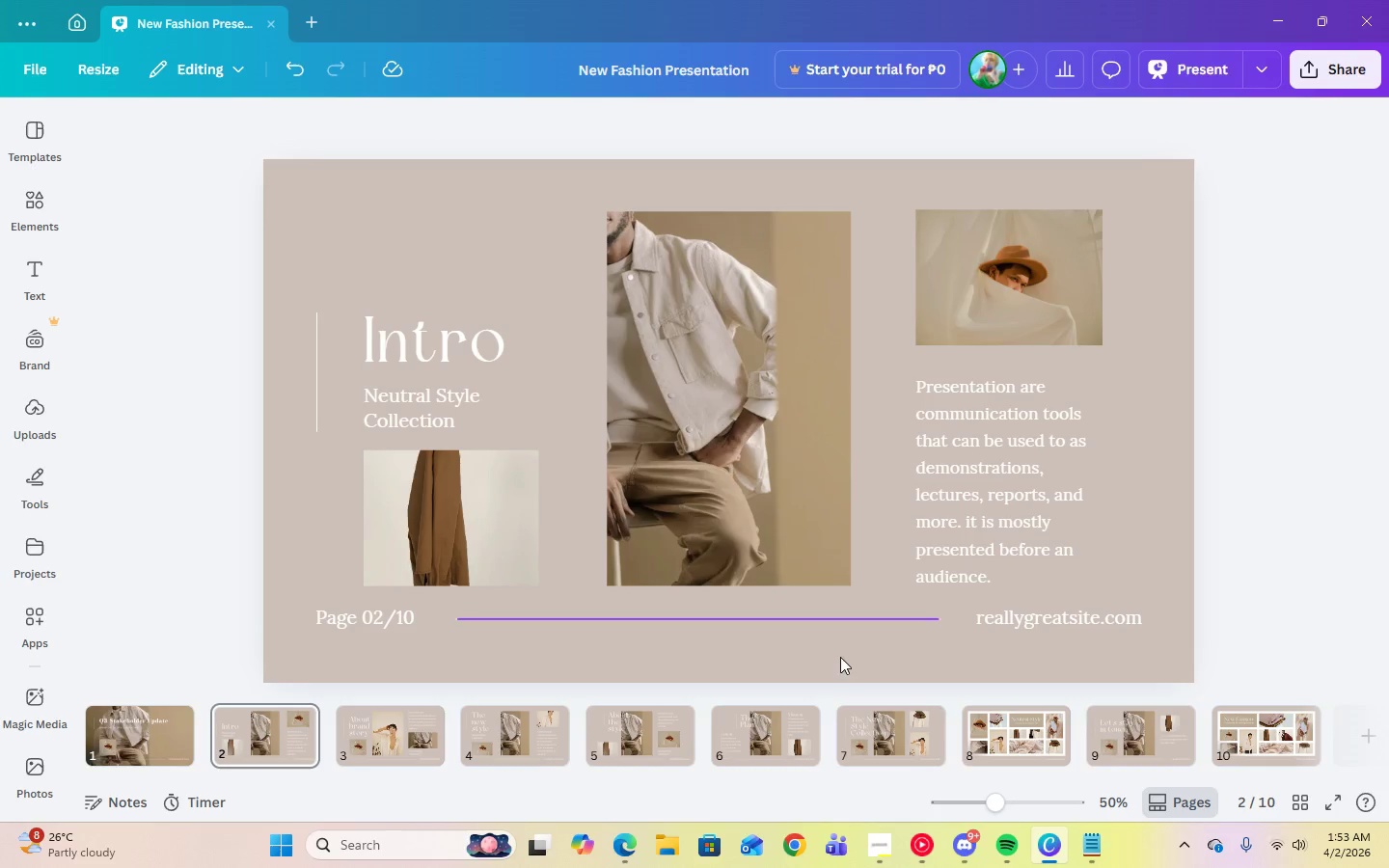 
left_click([885, 835])